 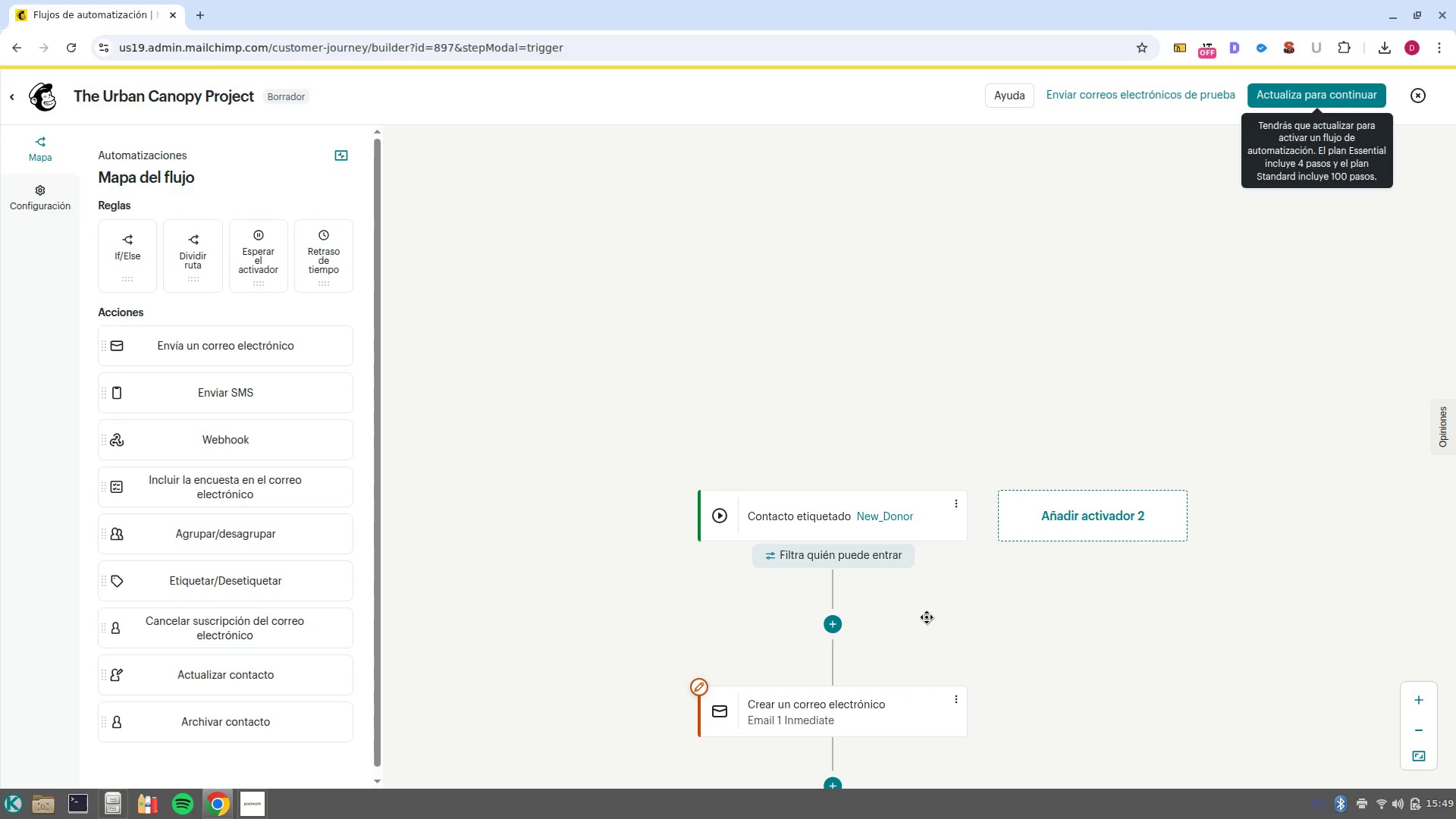 
scroll: coordinate [926, 634], scroll_direction: down, amount: 2.0
 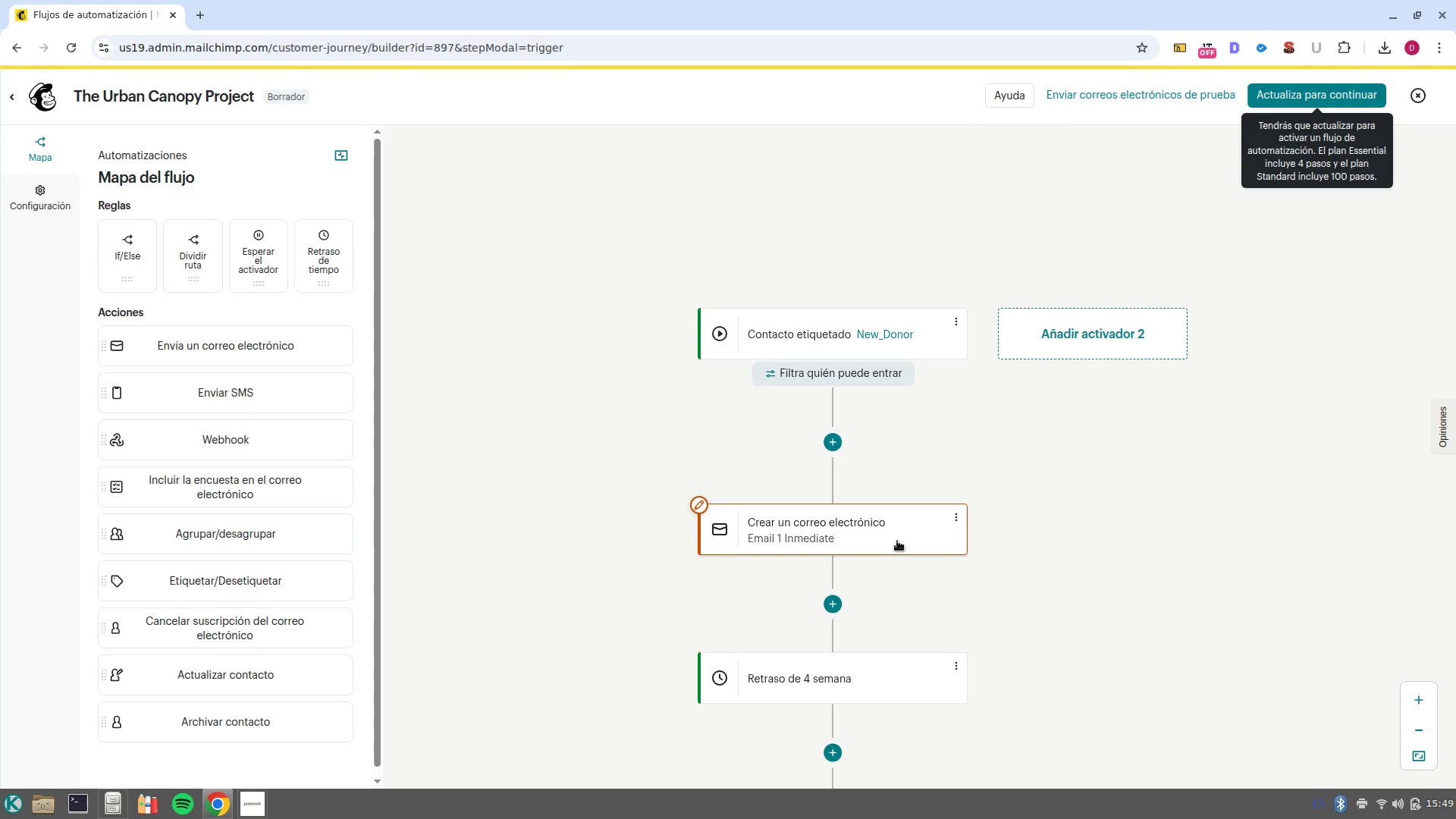 
left_click([897, 541])
 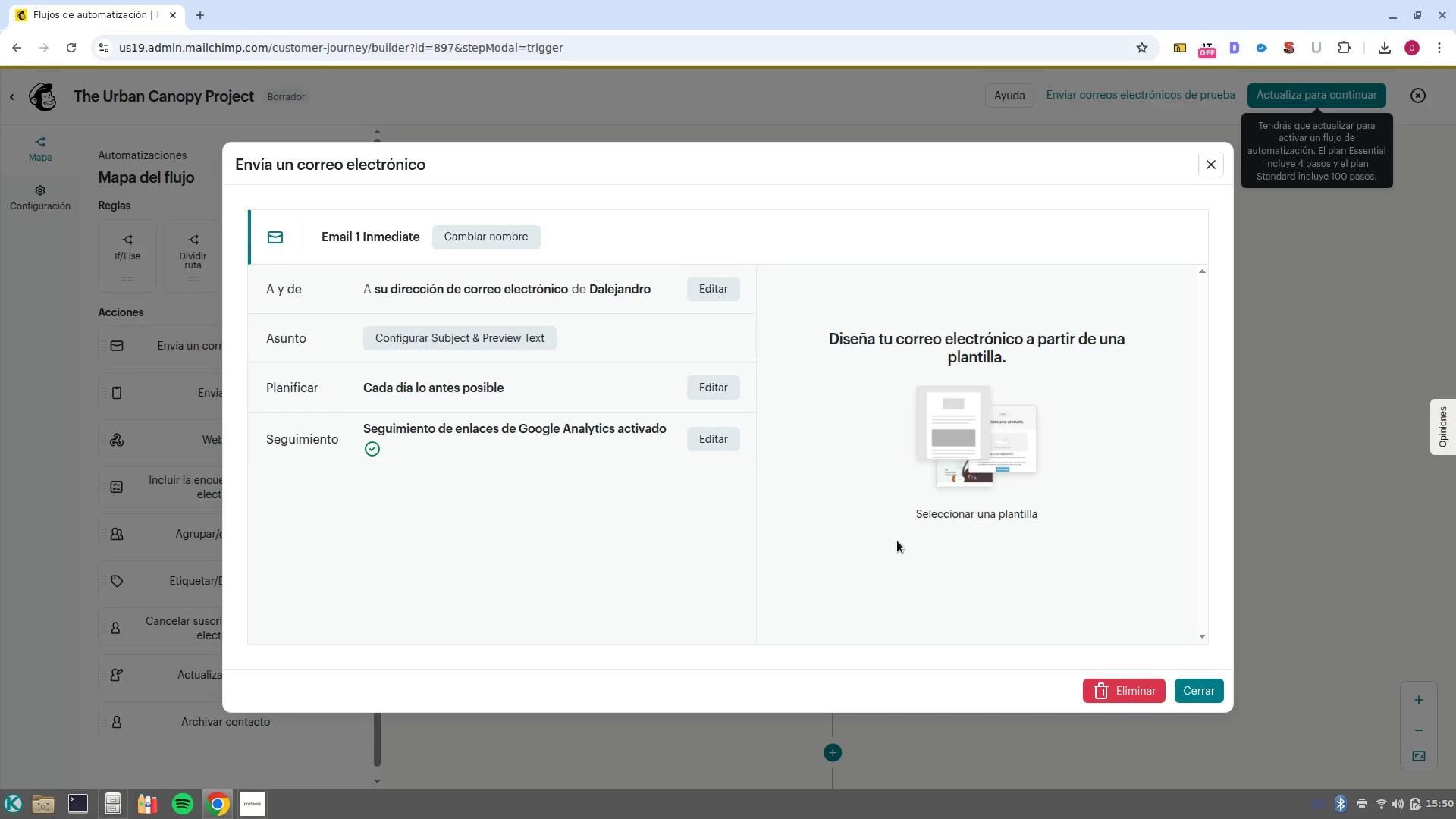 
wait(63.47)
 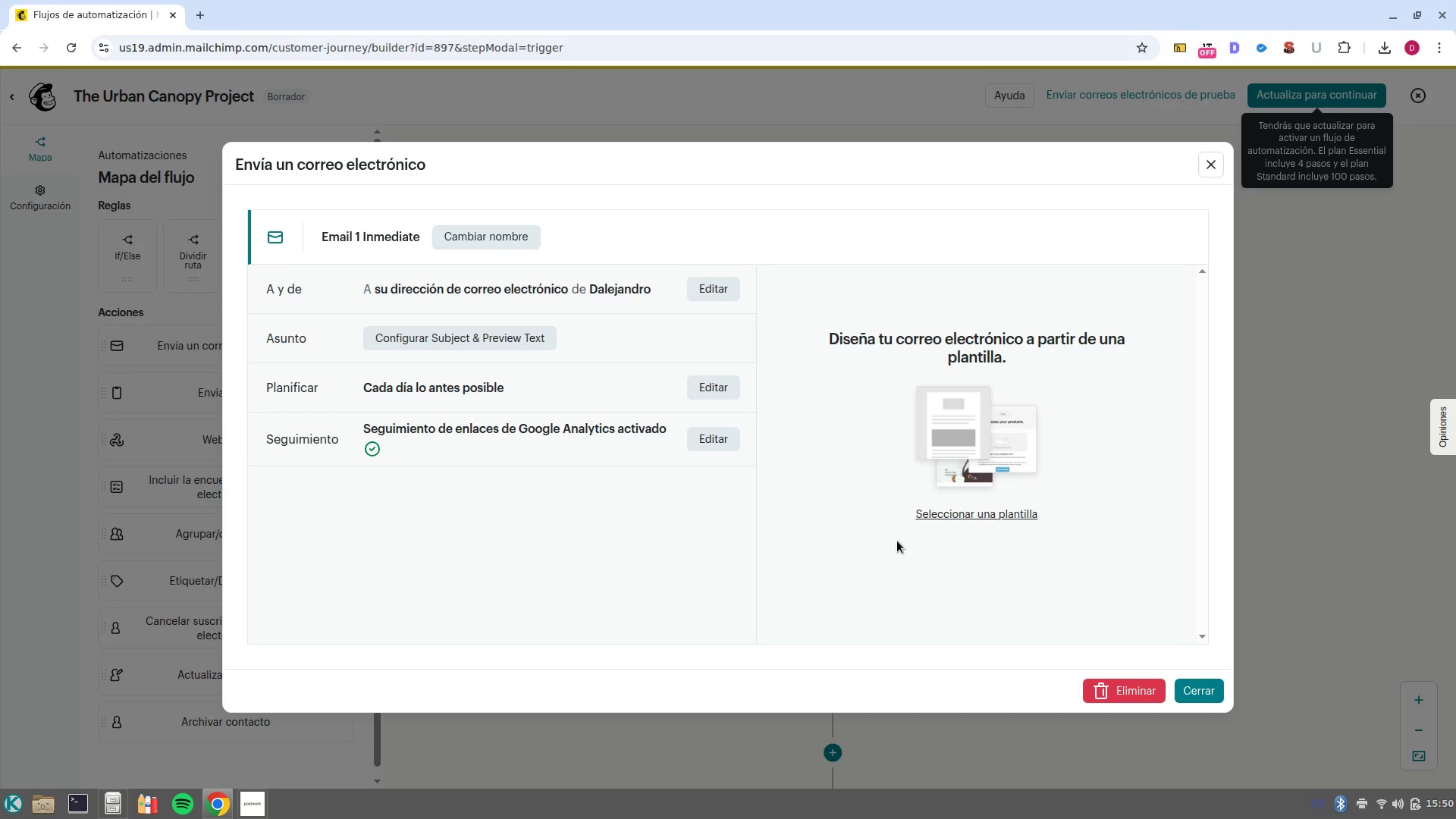 
left_click([717, 293])
 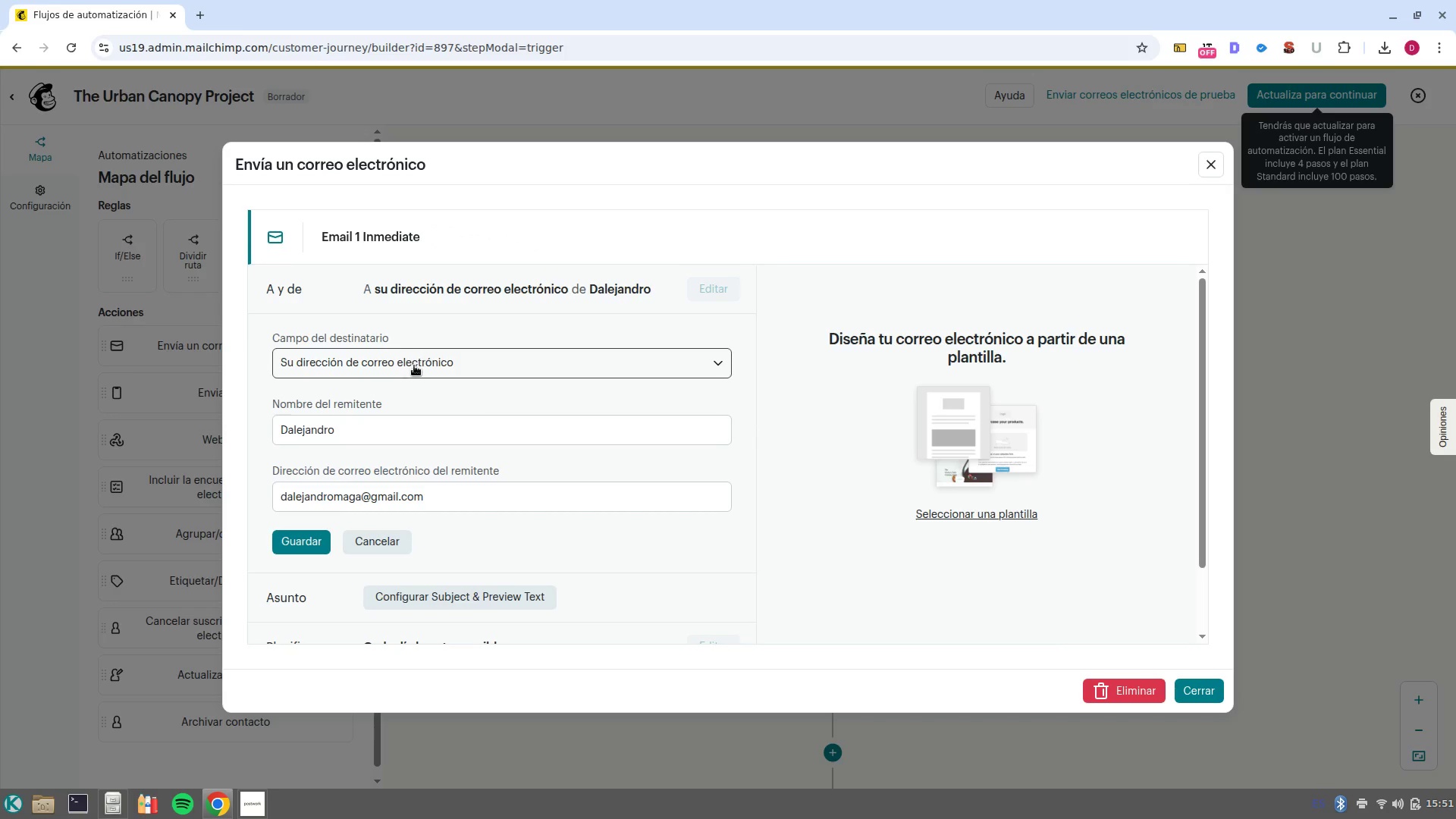 
double_click([414, 366])
 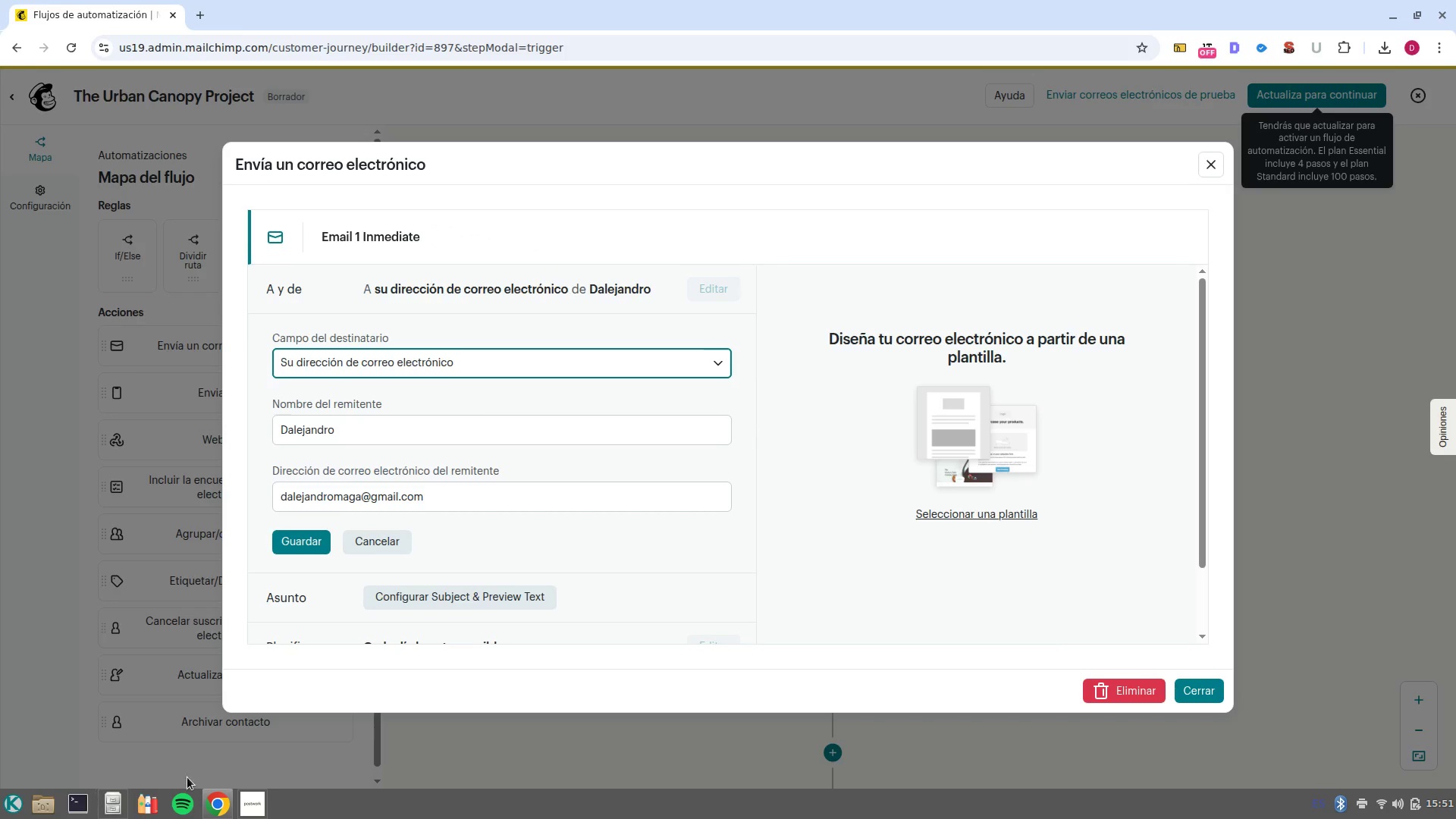 
mouse_move([259, 801])
 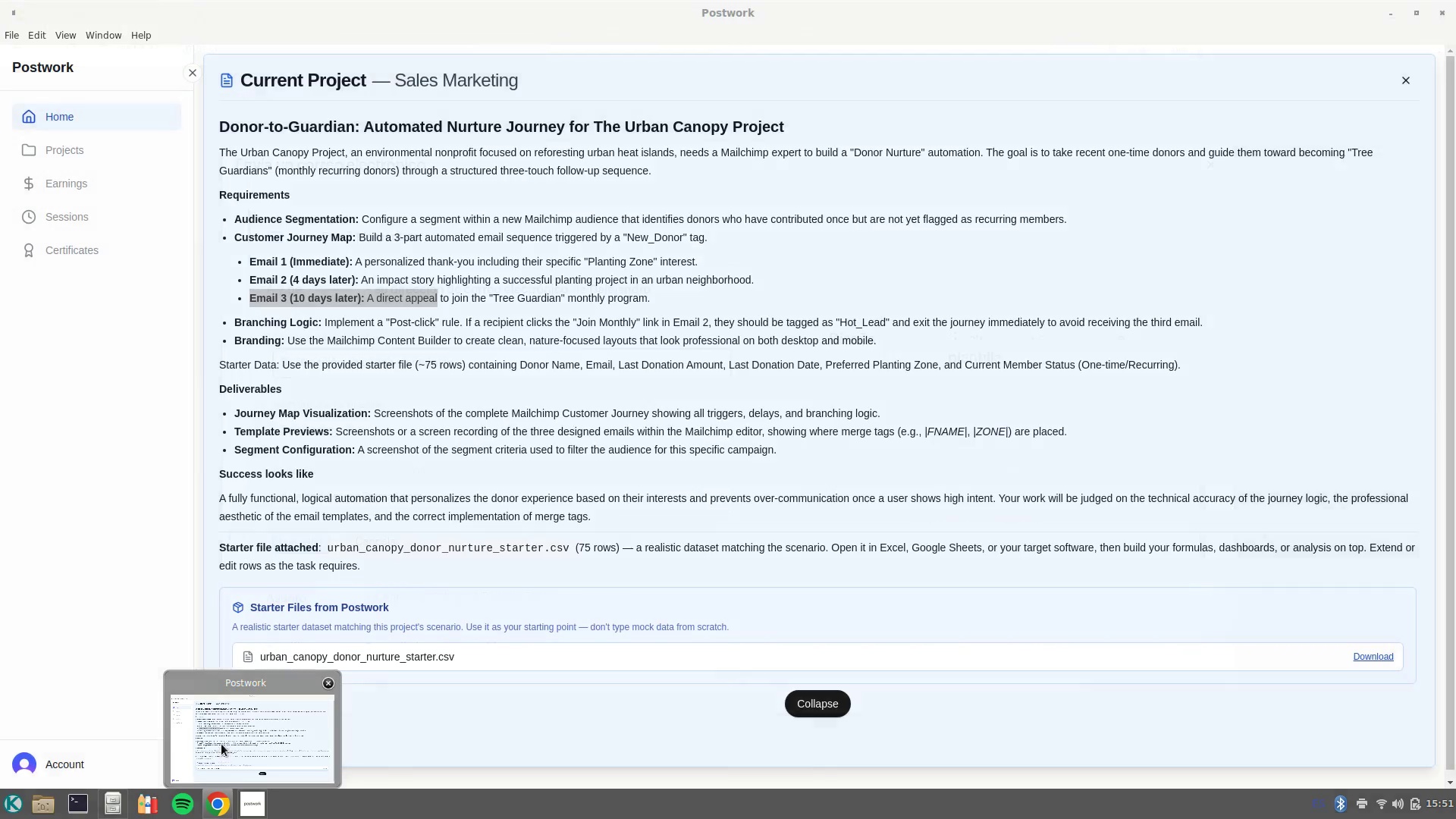 
left_click([221, 743])